 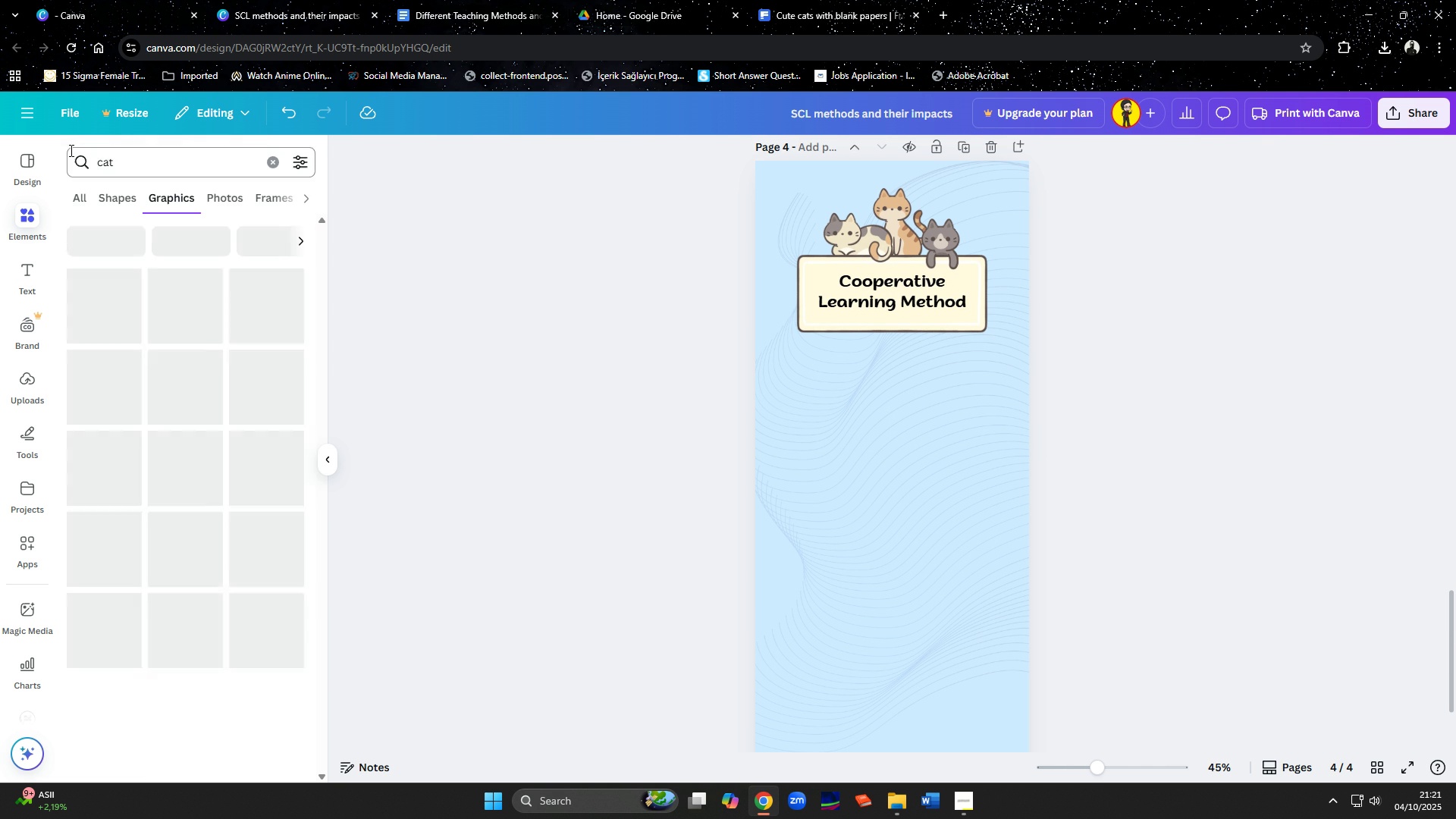 
key(Enter)
 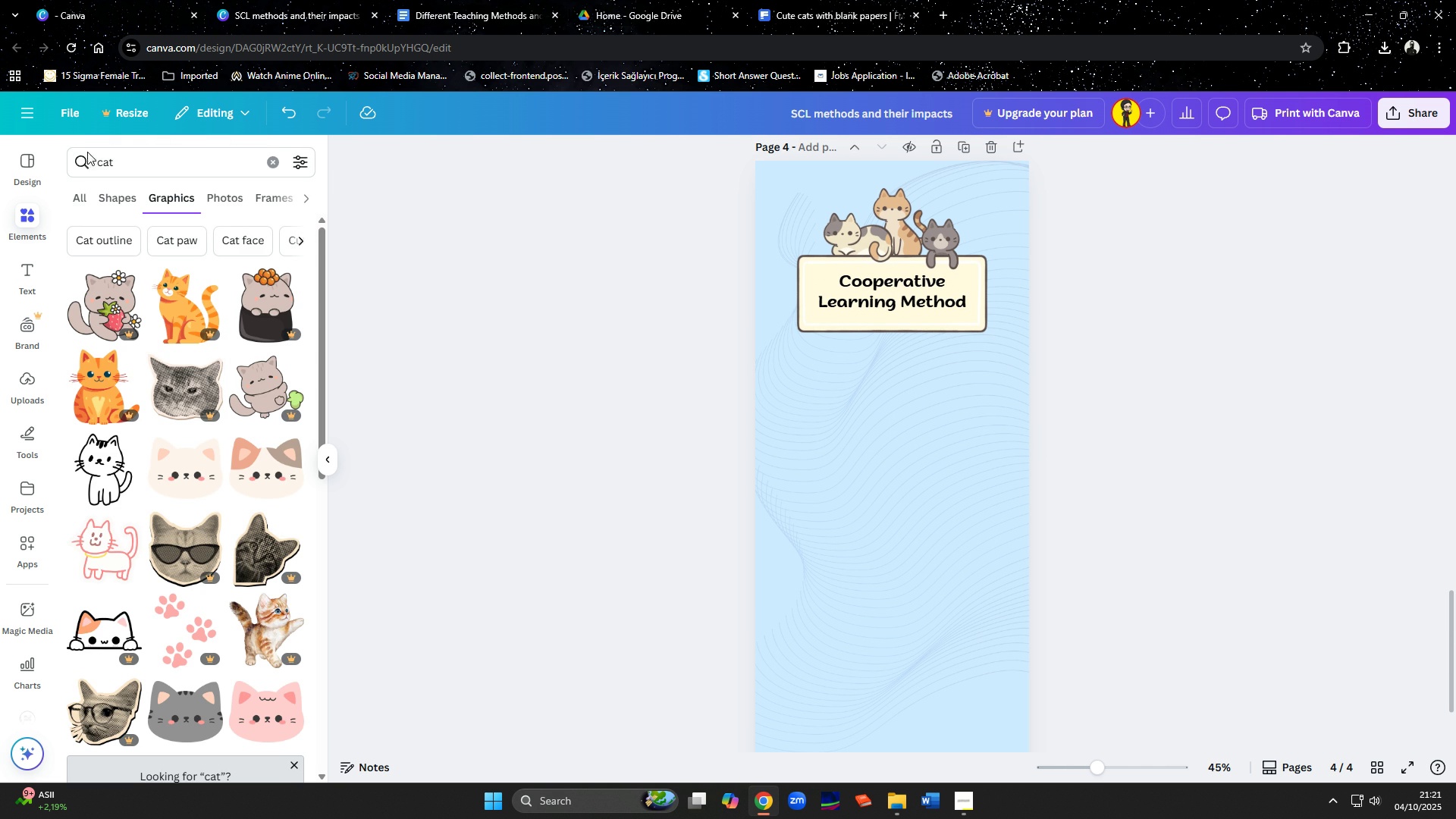 
scroll: coordinate [127, 436], scroll_direction: down, amount: 10.0
 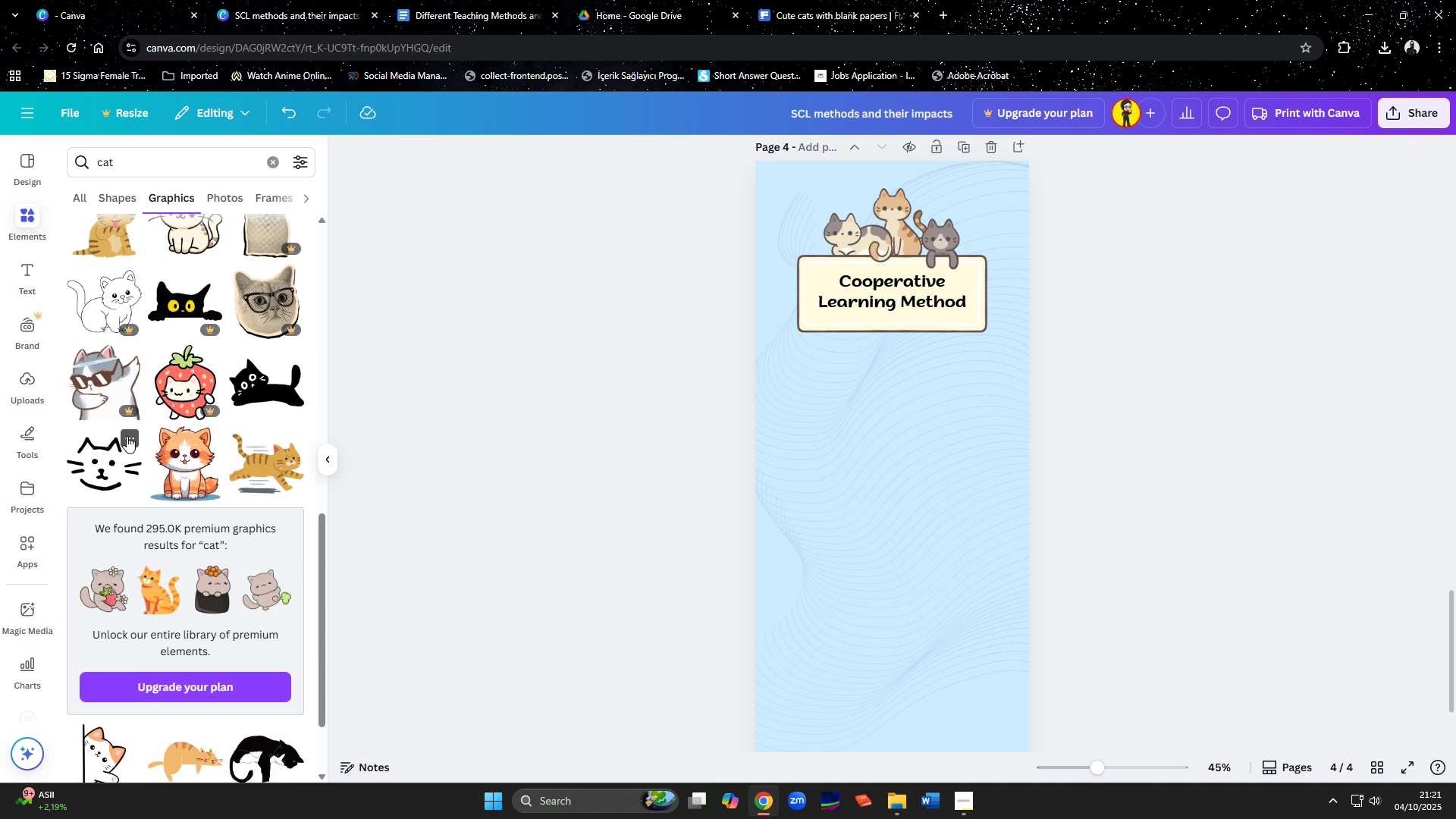 
scroll: coordinate [127, 436], scroll_direction: down, amount: 4.0
 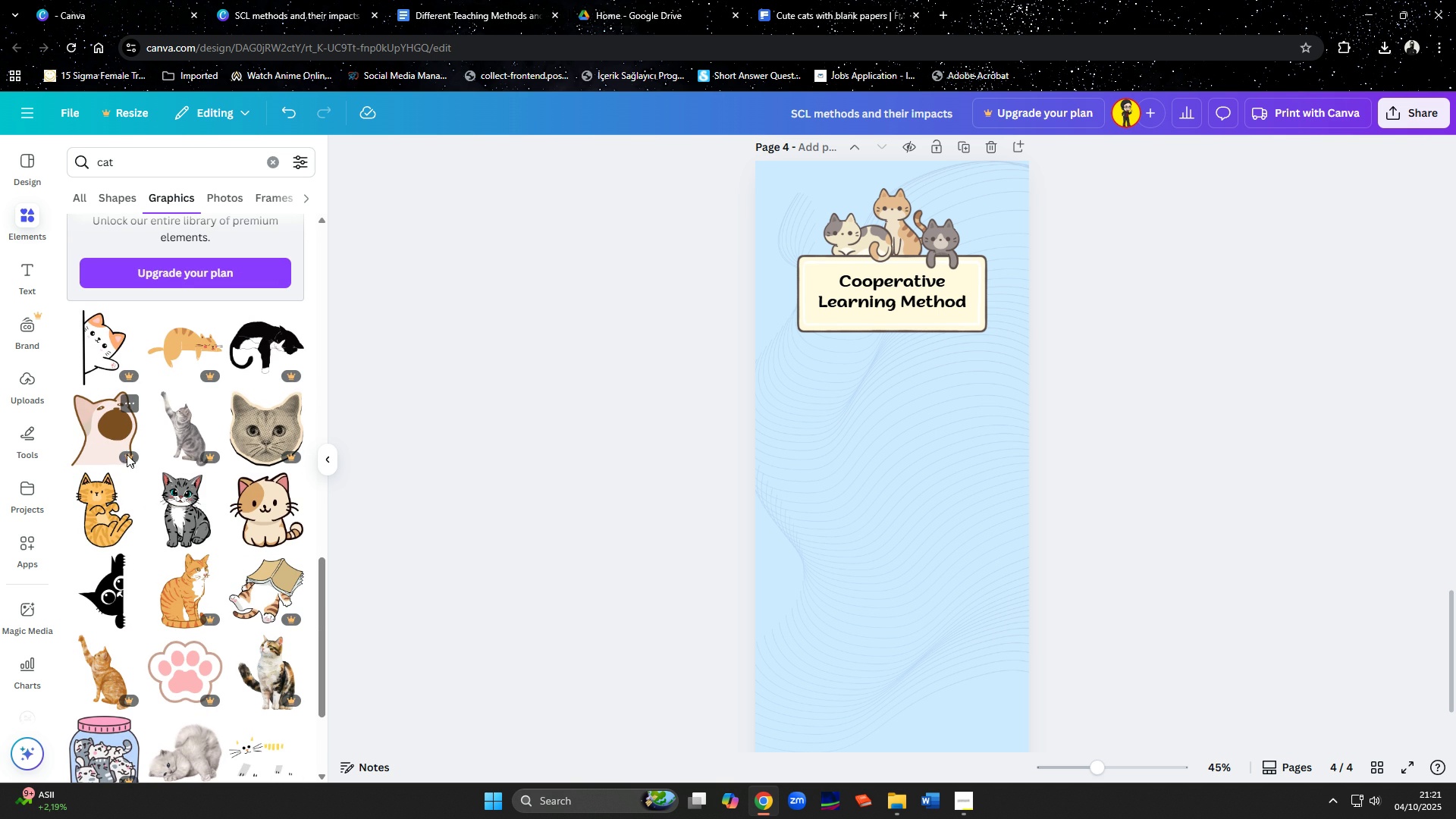 
left_click([110, 604])